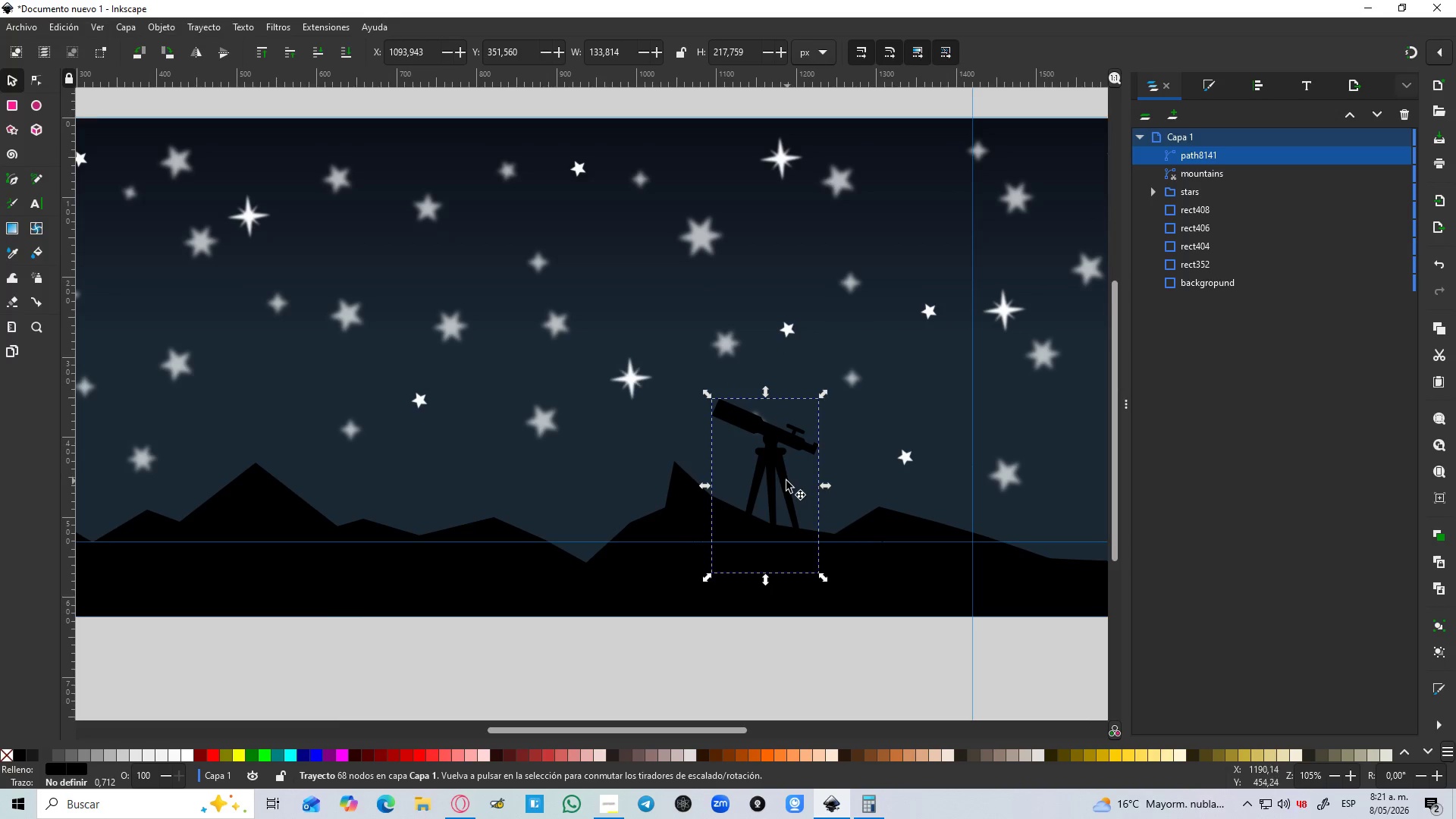 
left_click_drag(start_coordinate=[786, 482], to_coordinate=[794, 486])
 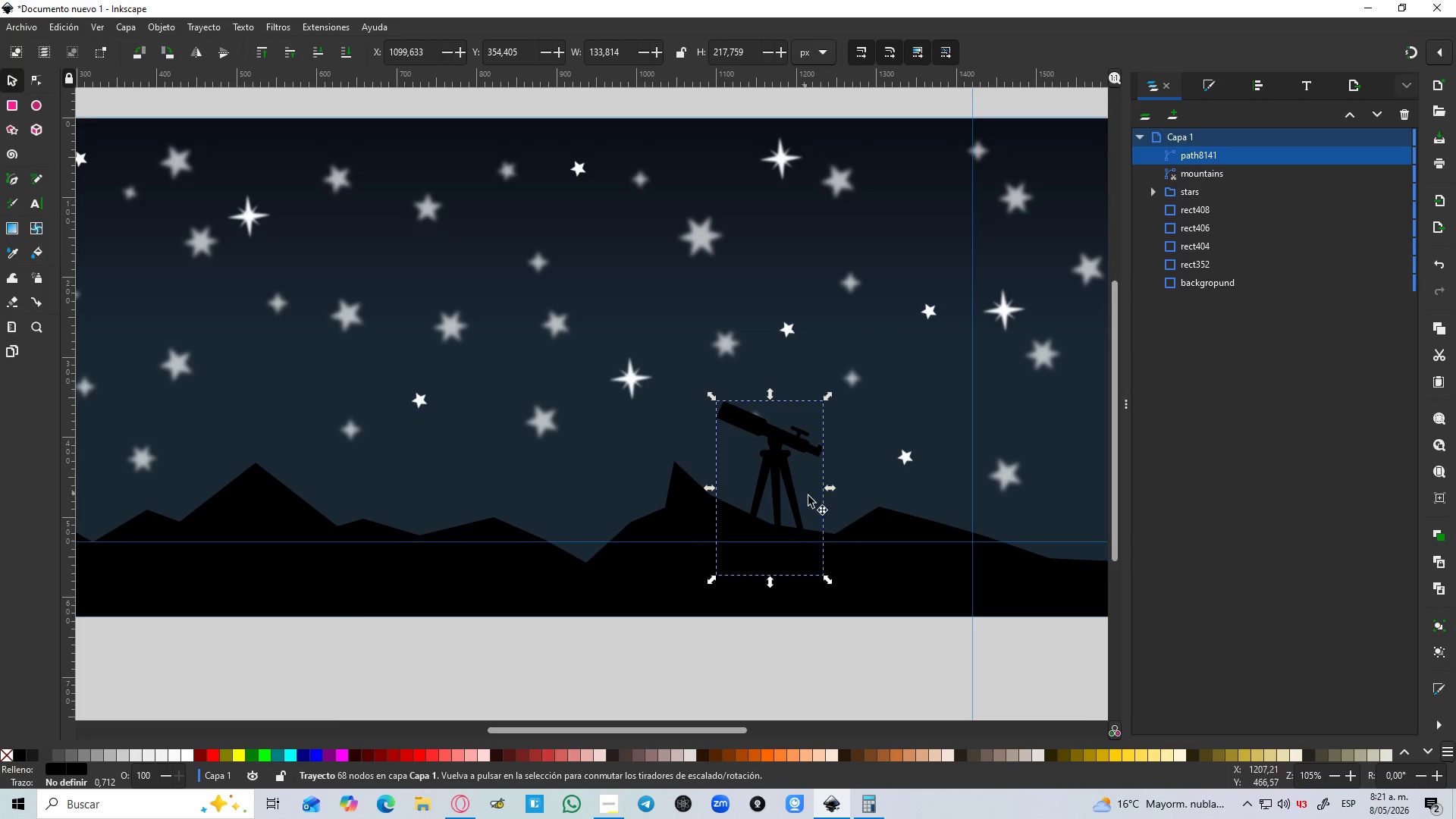 
hold_key(key=ControlLeft, duration=0.61)
scroll: coordinate [858, 494], scroll_direction: down, amount: 3.0
 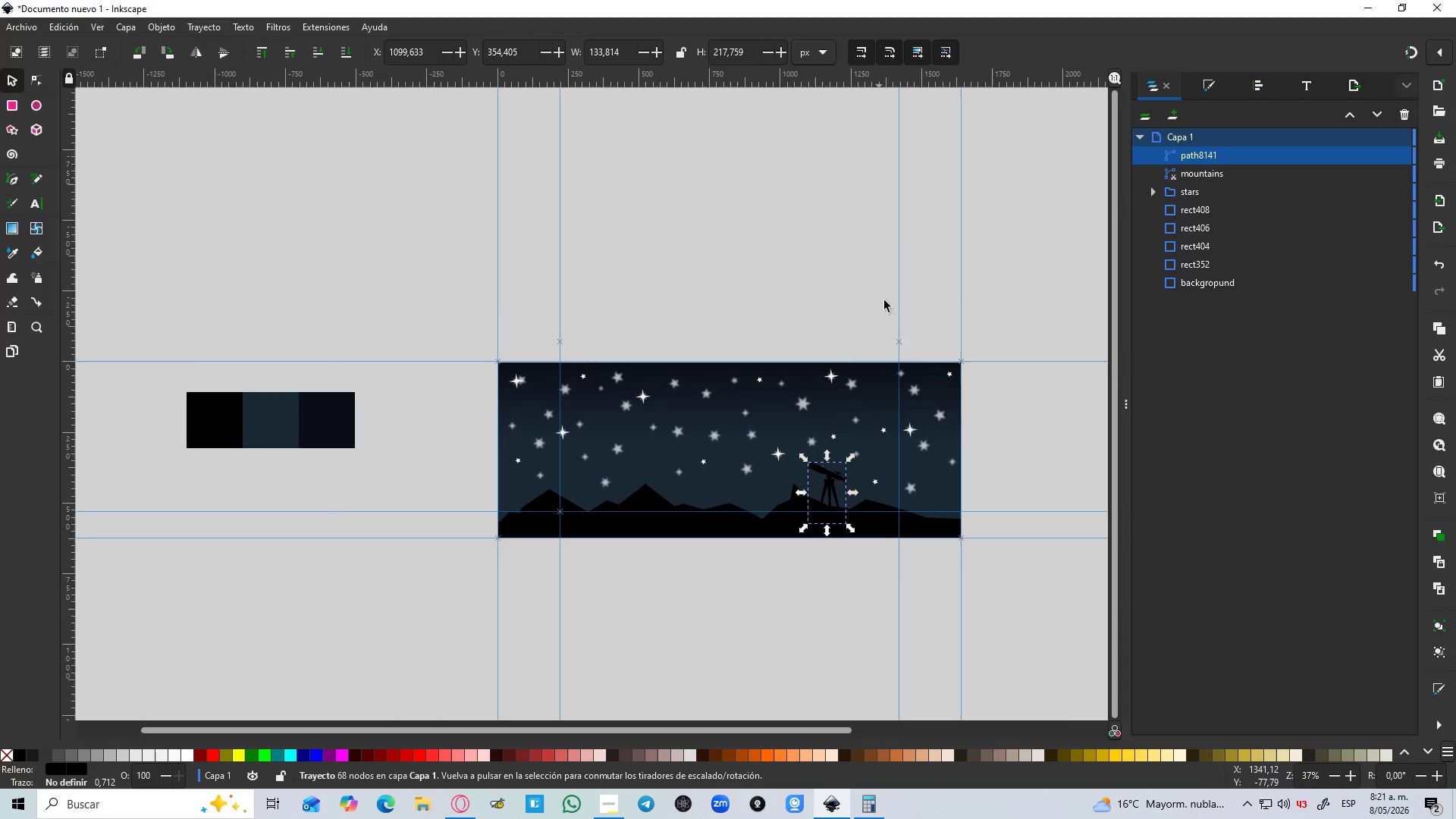 
left_click([892, 281])
 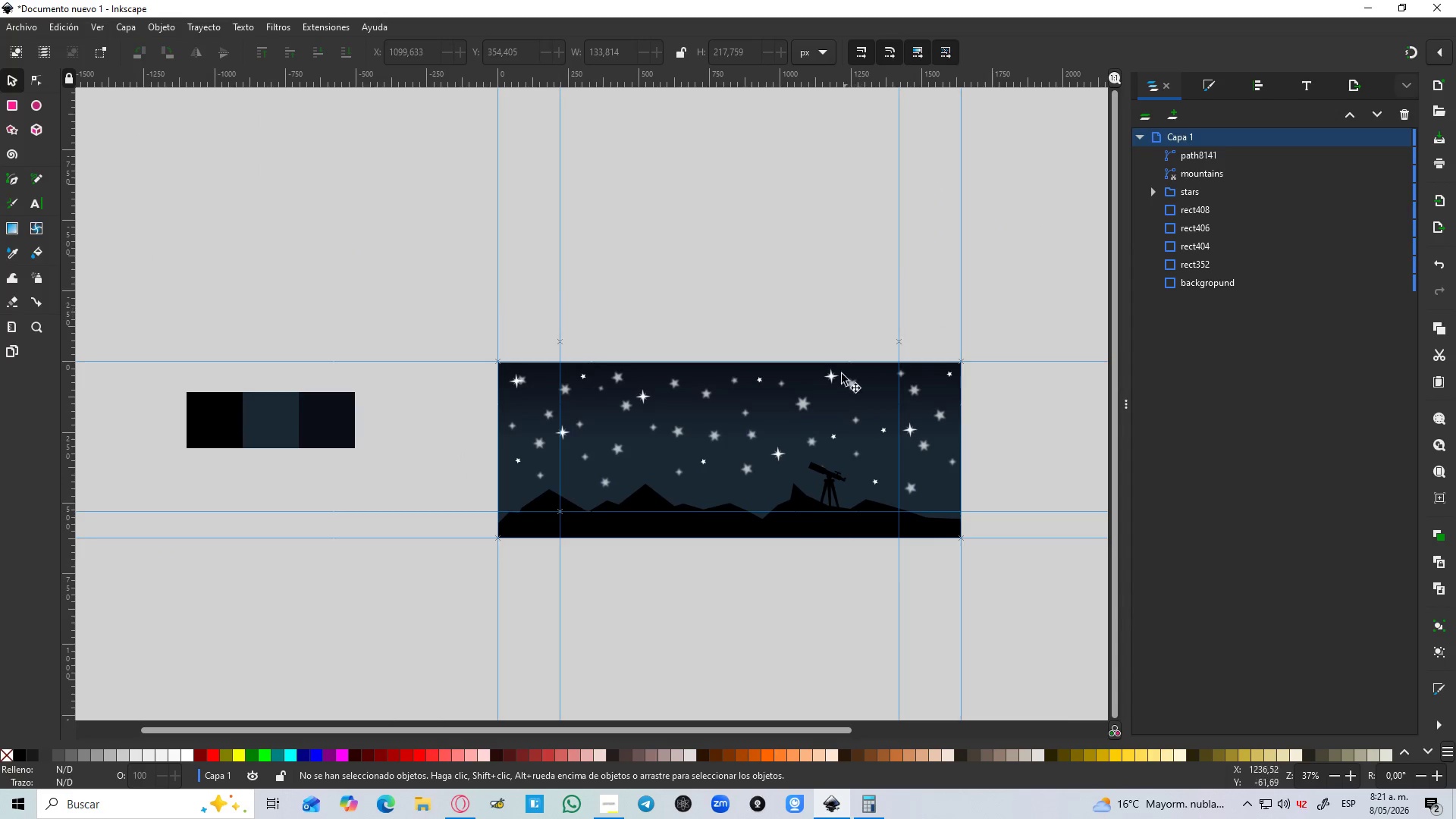 
hold_key(key=ControlLeft, duration=1.3)
scroll: coordinate [748, 371], scroll_direction: up, amount: 2.0
 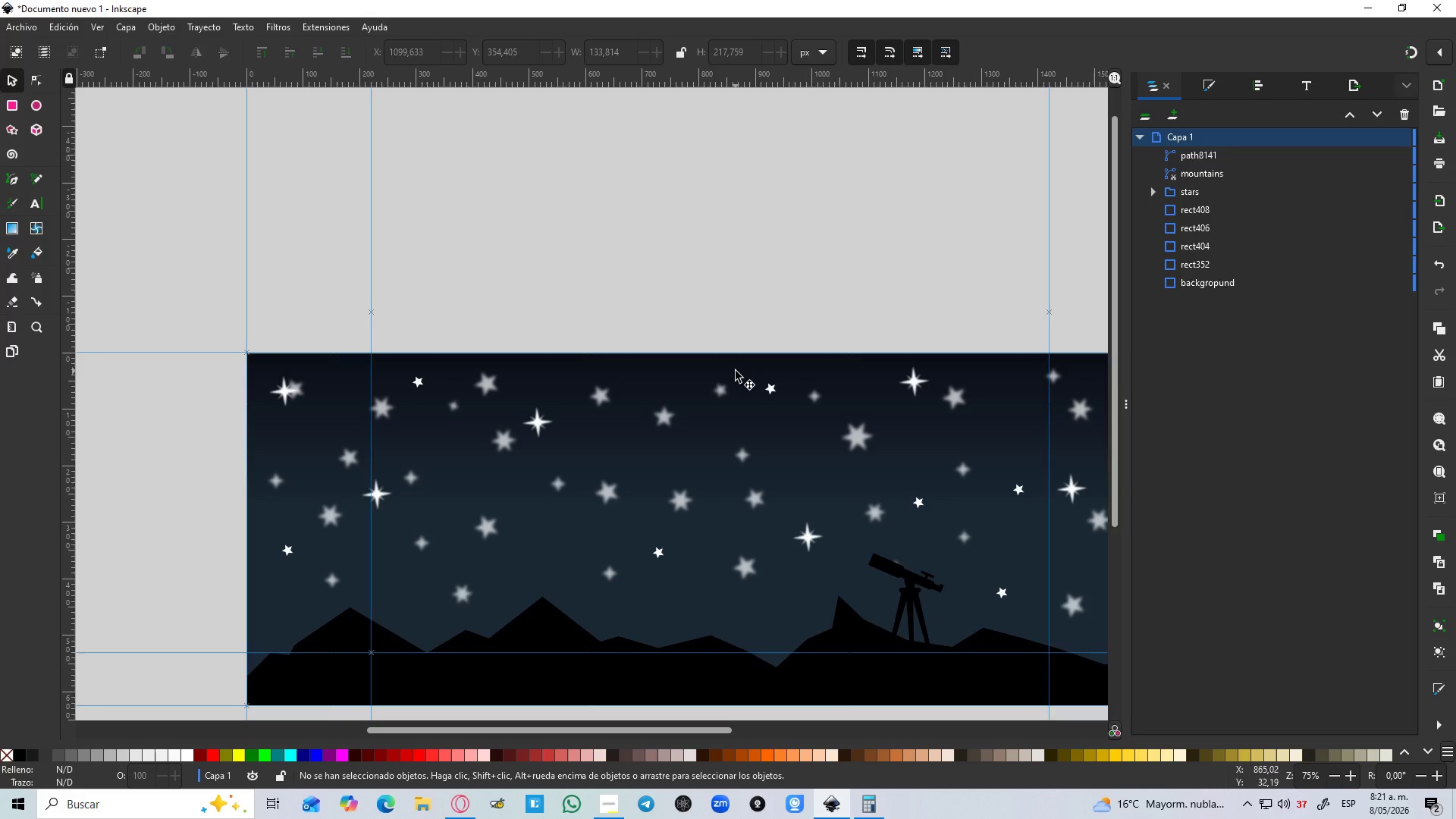 
hold_key(key=ControlLeft, duration=1.28)
scroll: coordinate [747, 379], scroll_direction: down, amount: 2.0
 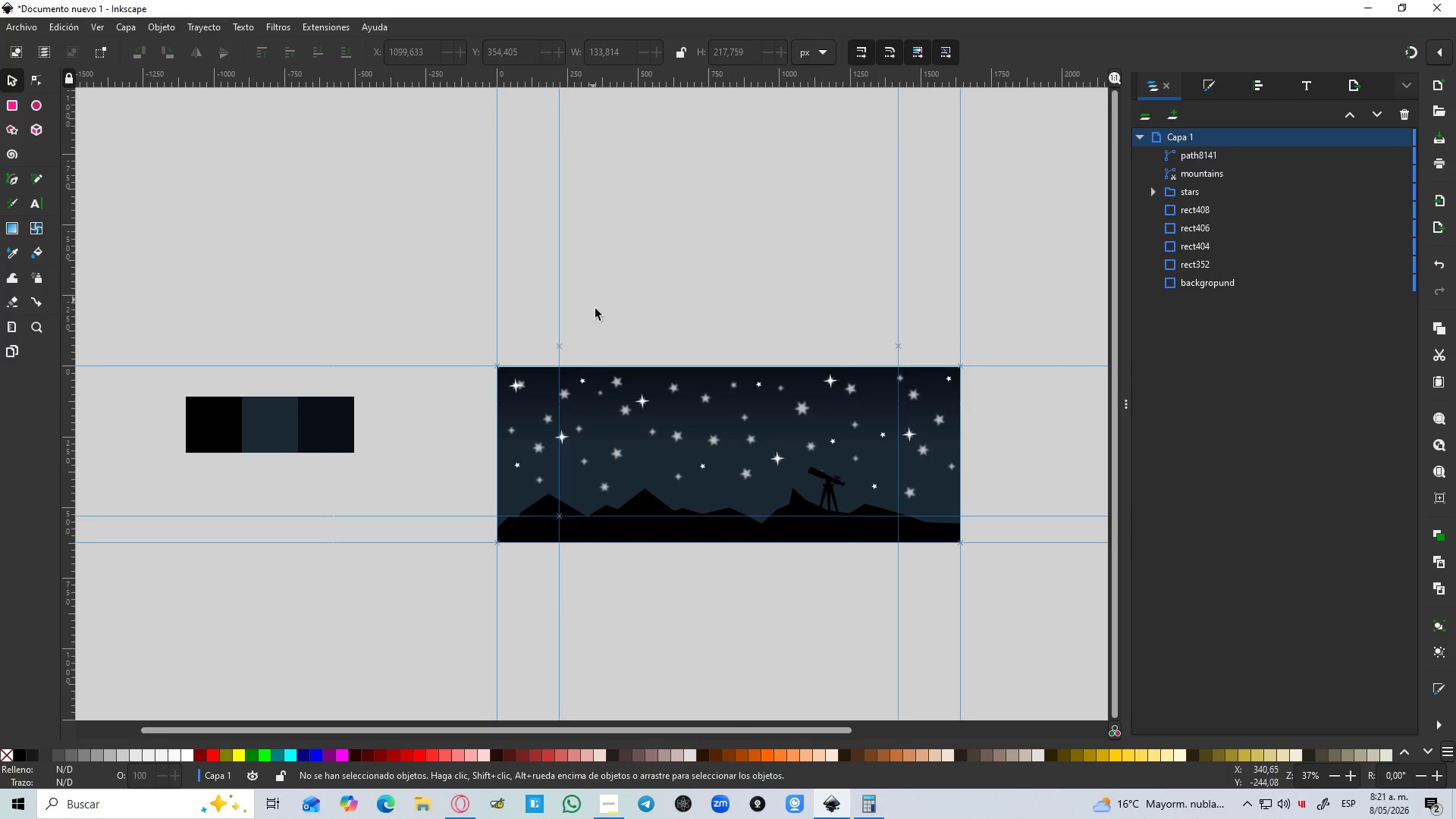 
hold_key(key=ControlLeft, duration=0.59)
scroll: coordinate [618, 323], scroll_direction: up, amount: 1.0
 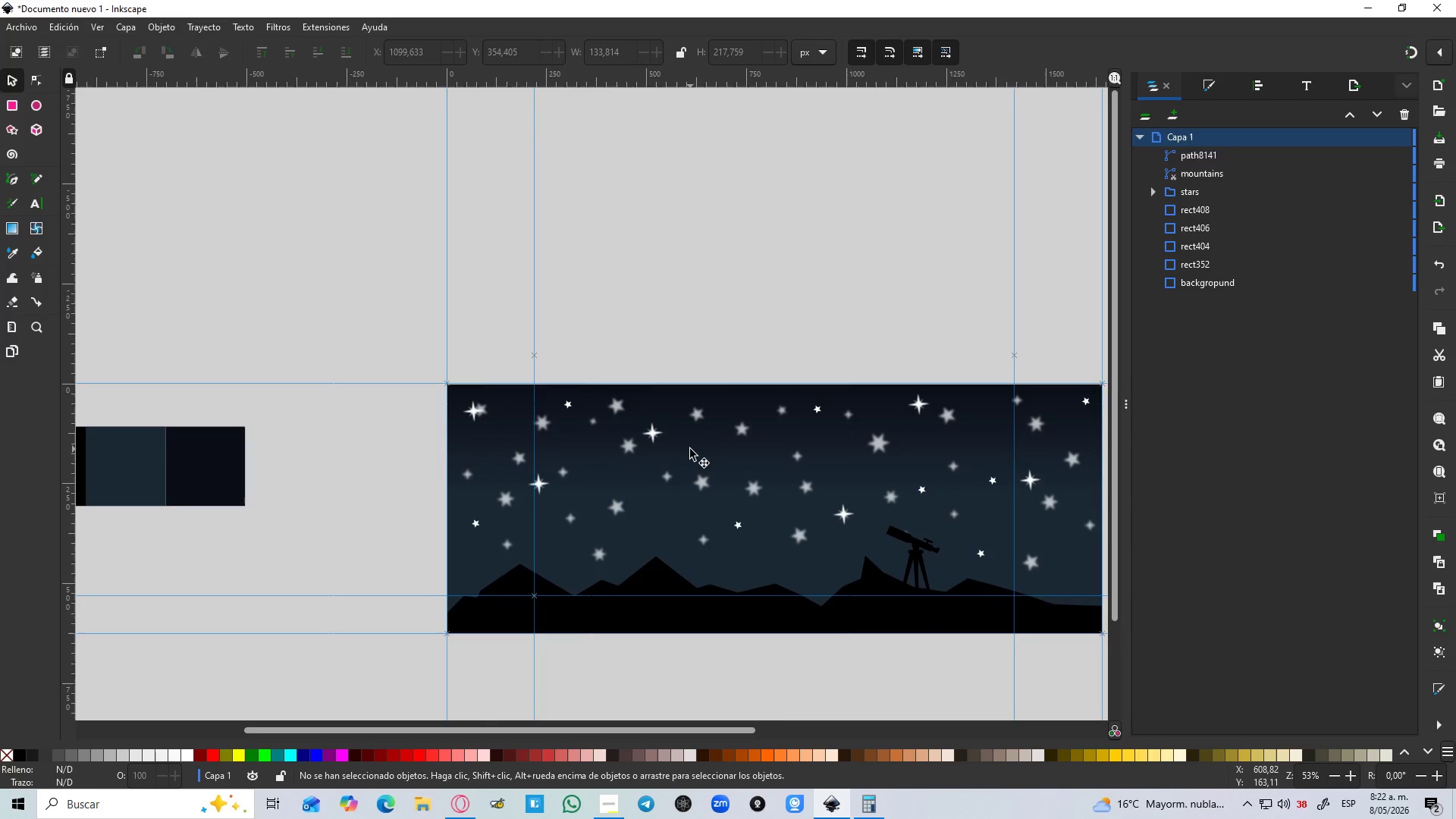 
key(Control+S)
 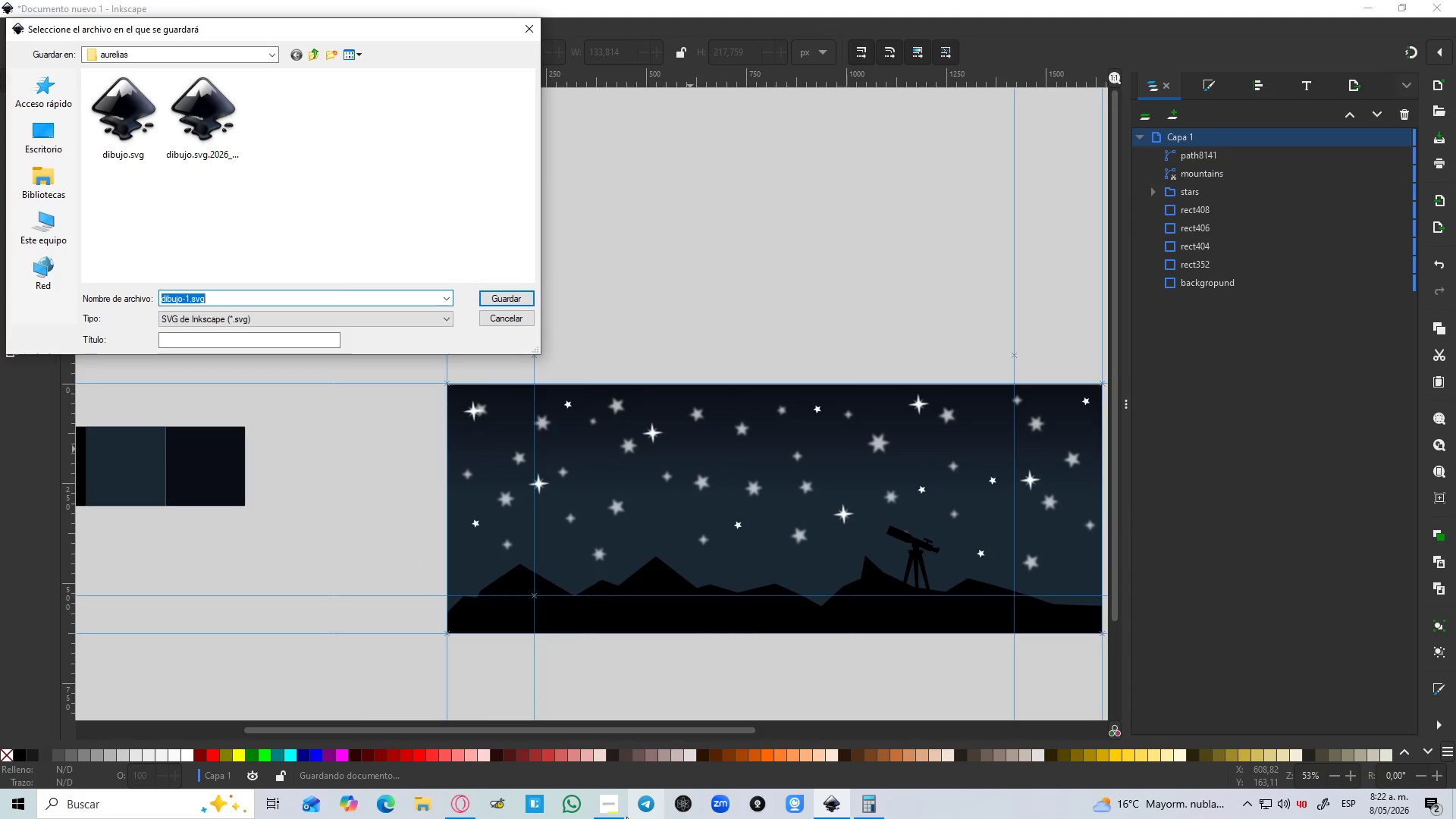 
left_click_drag(start_coordinate=[603, 818], to_coordinate=[607, 818])